 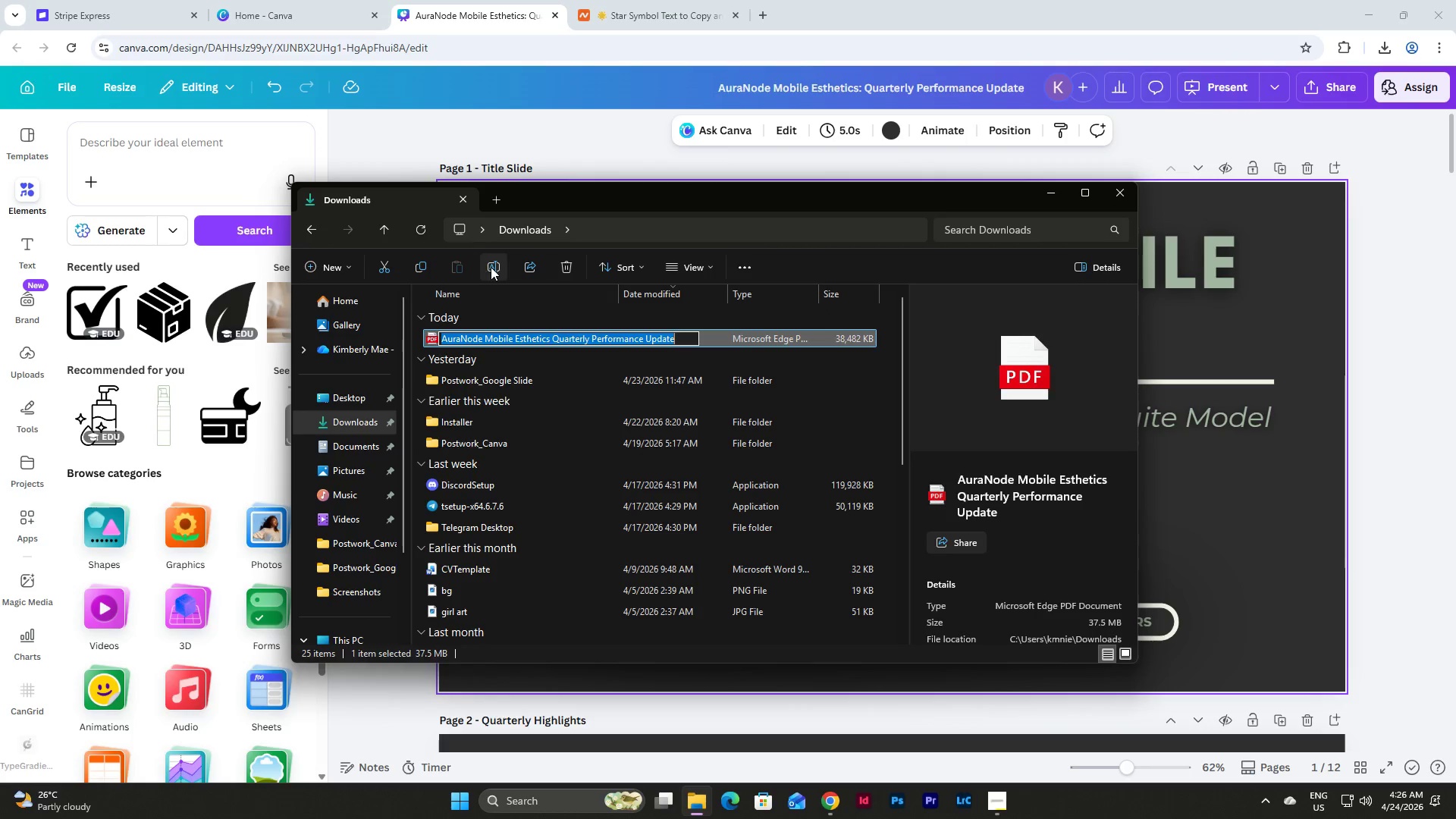 
left_click([485, 344])
 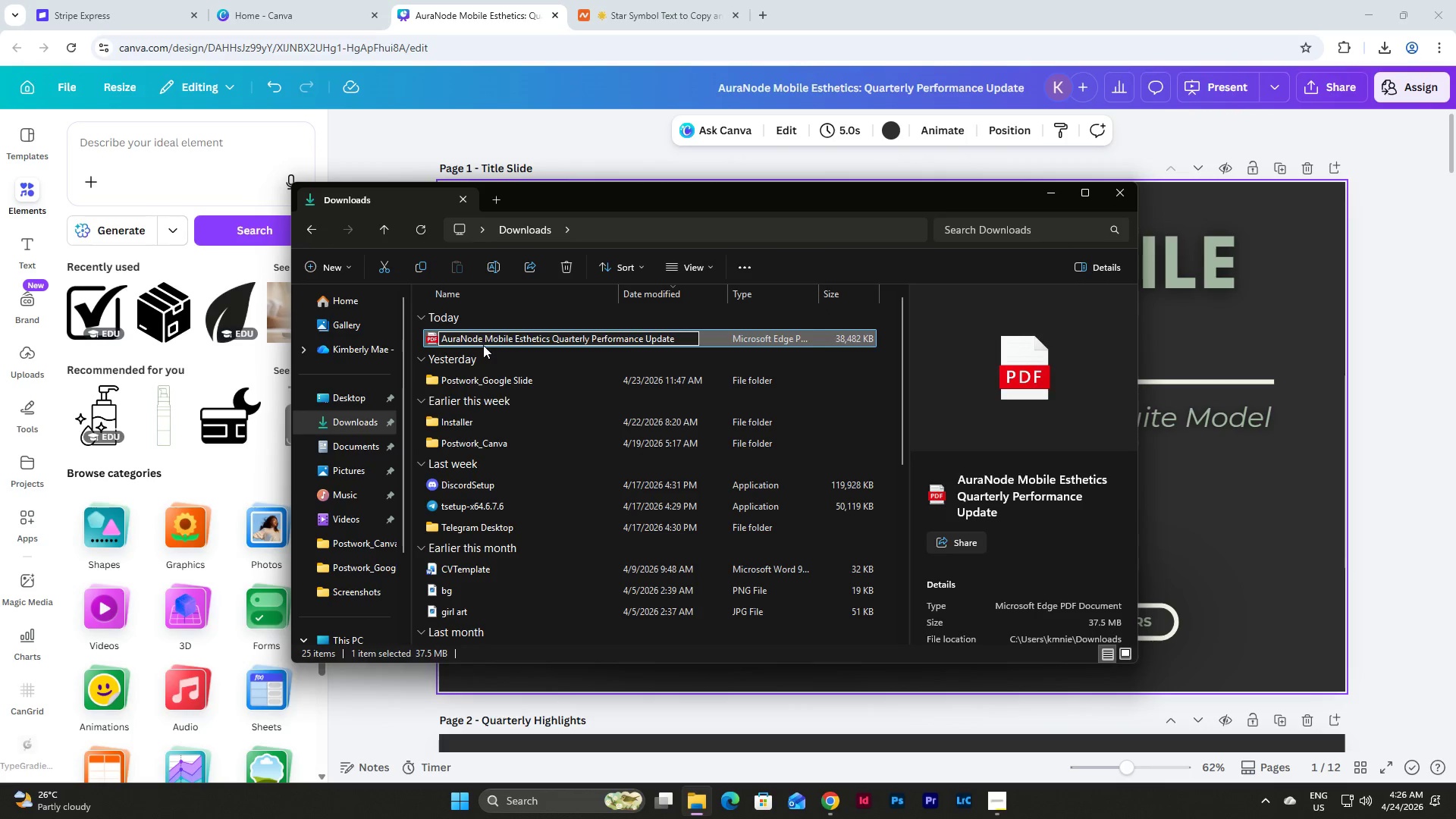 
left_click_drag(start_coordinate=[484, 341], to_coordinate=[553, 339])
 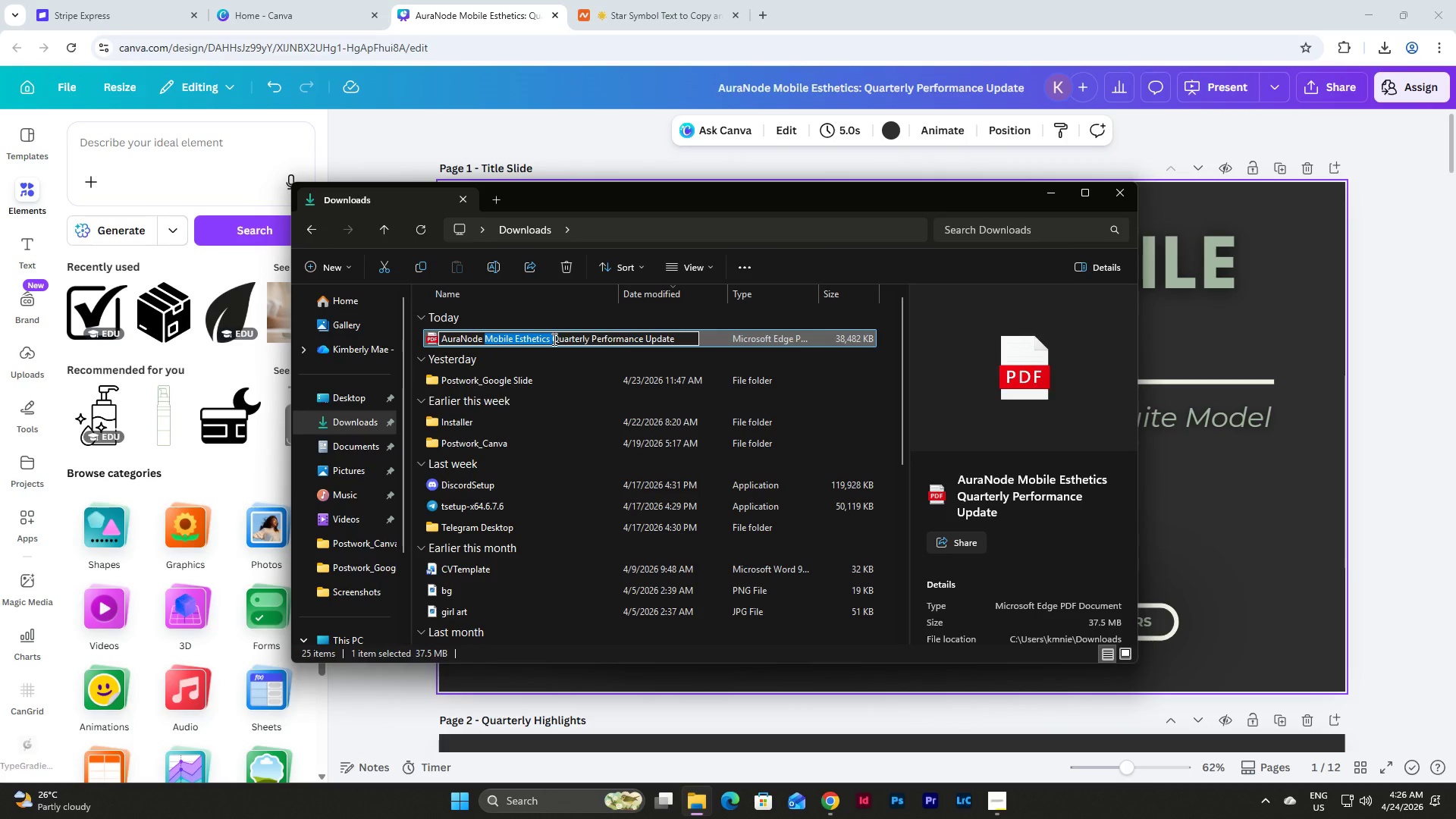 
key(Backspace)
 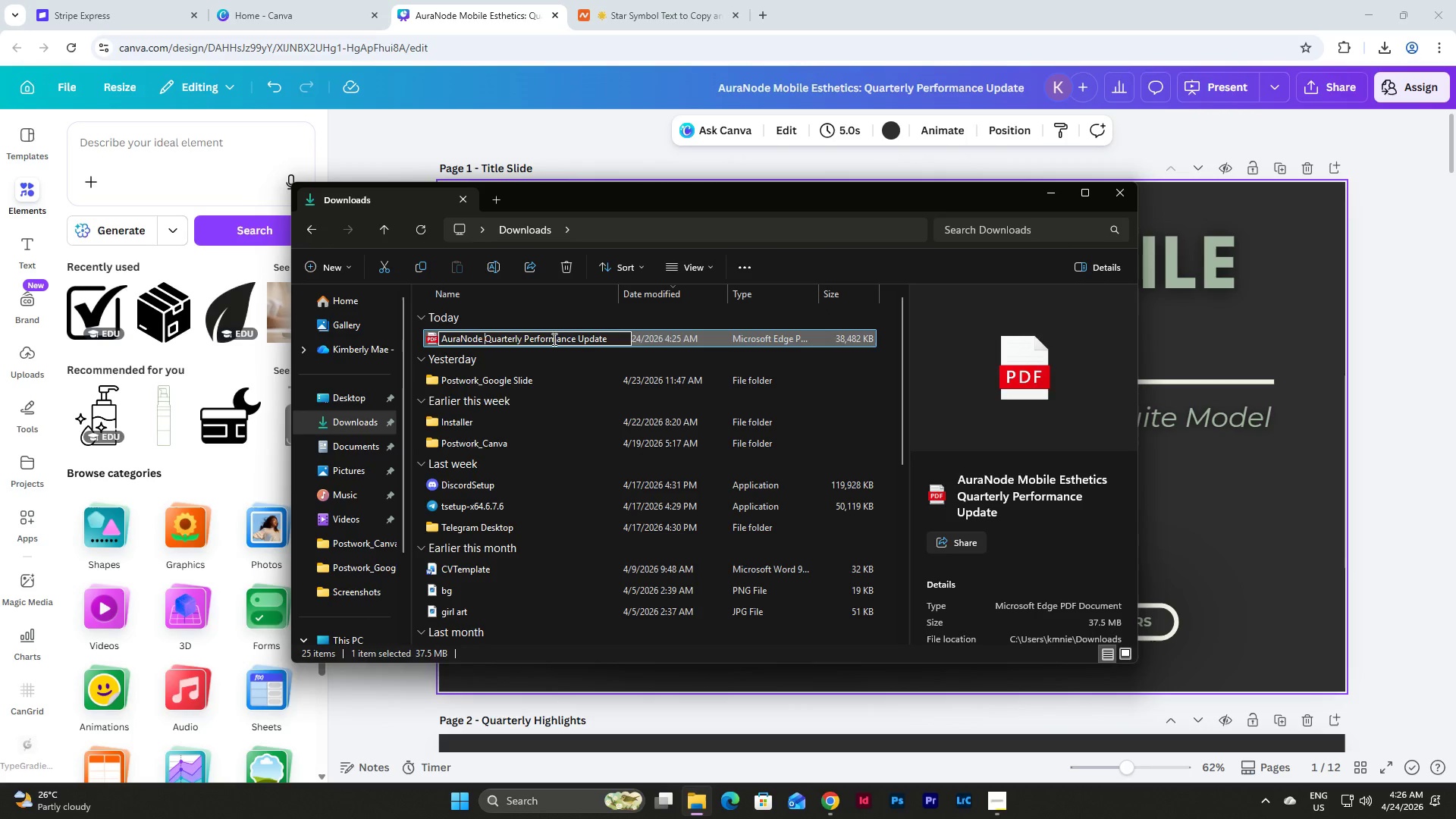 
key(Backspace)
 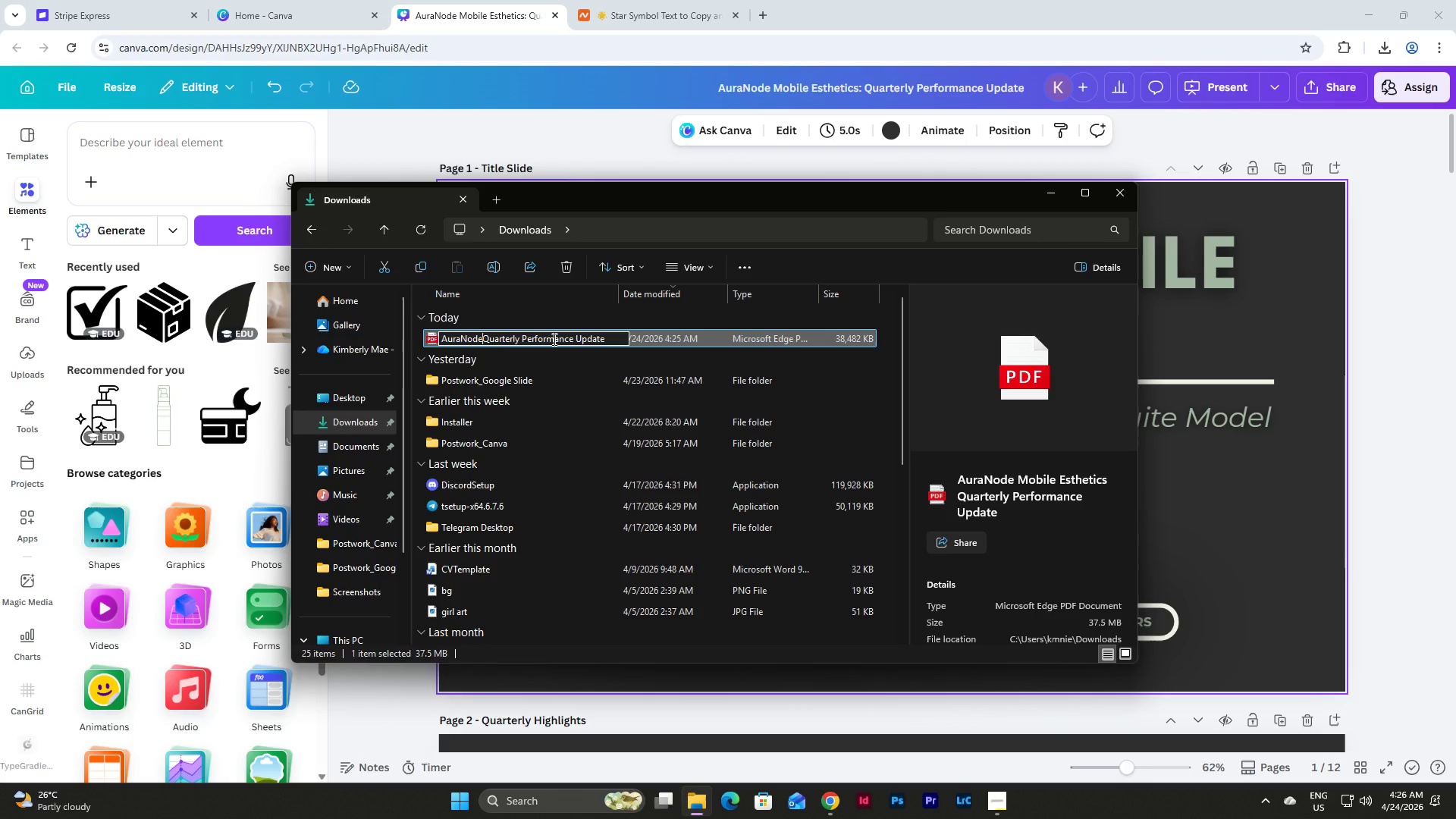 
key(Shift+Minus)
 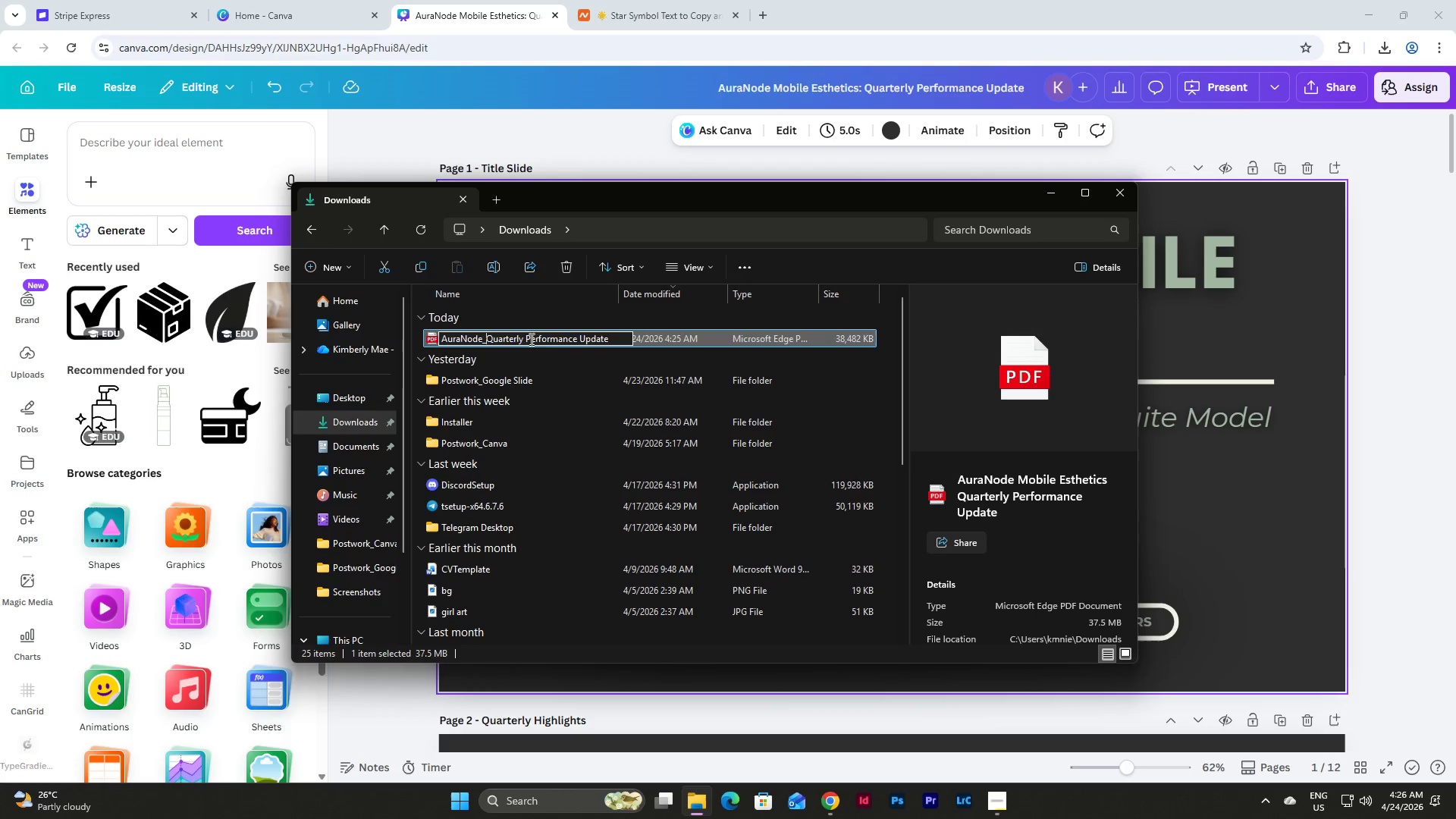 
left_click([527, 341])
 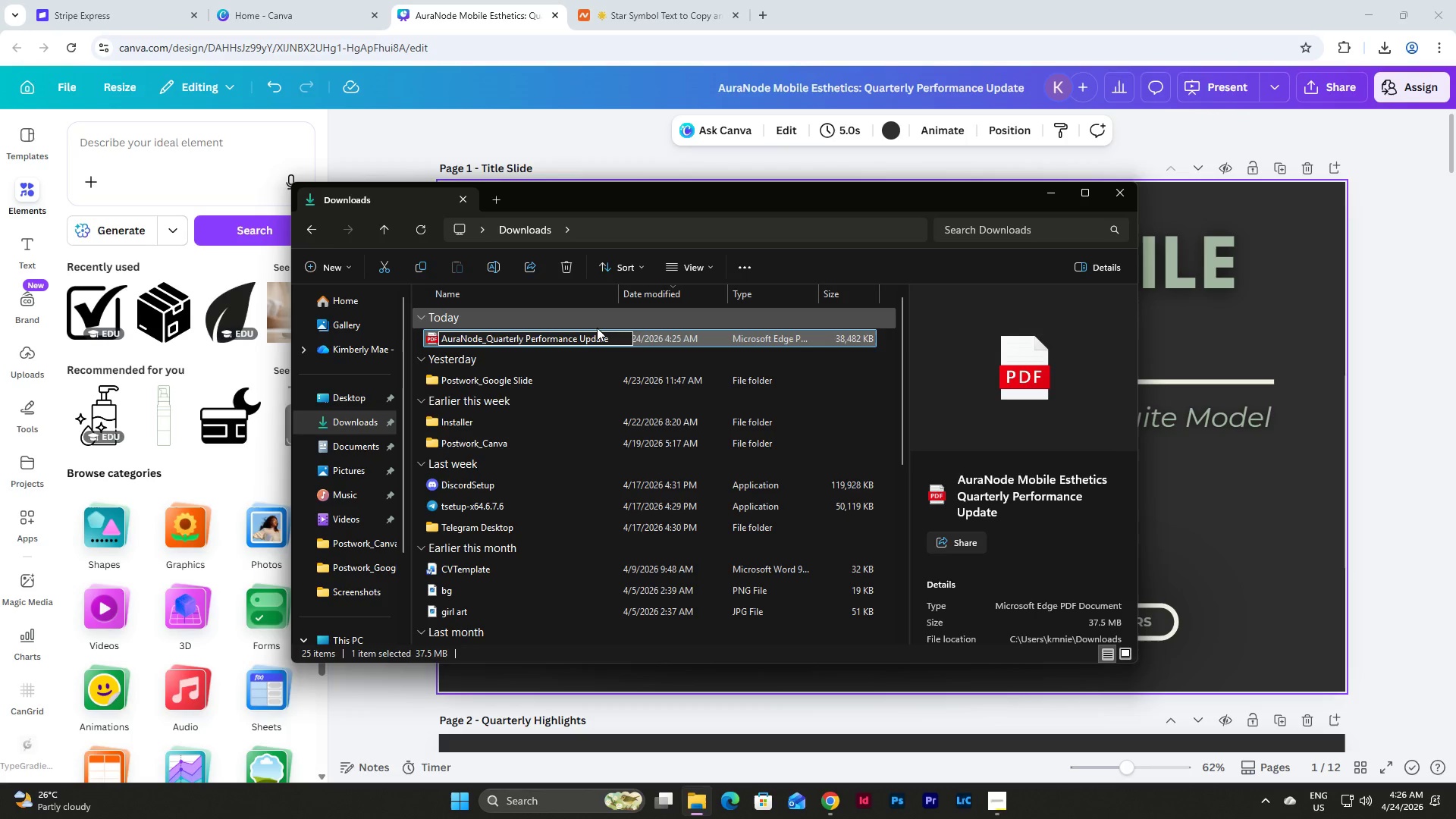 
key(Backspace)
 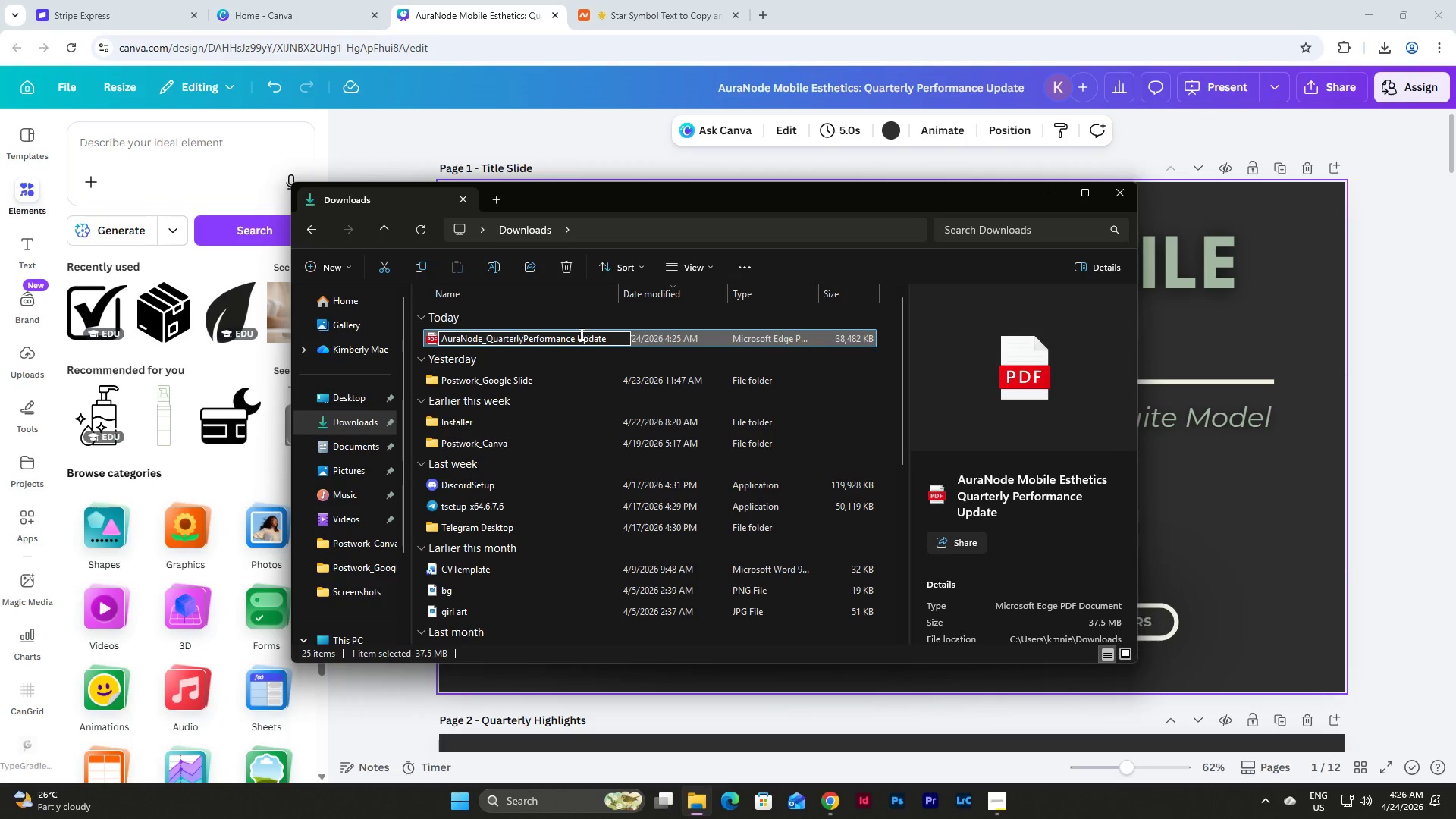 
left_click([579, 334])
 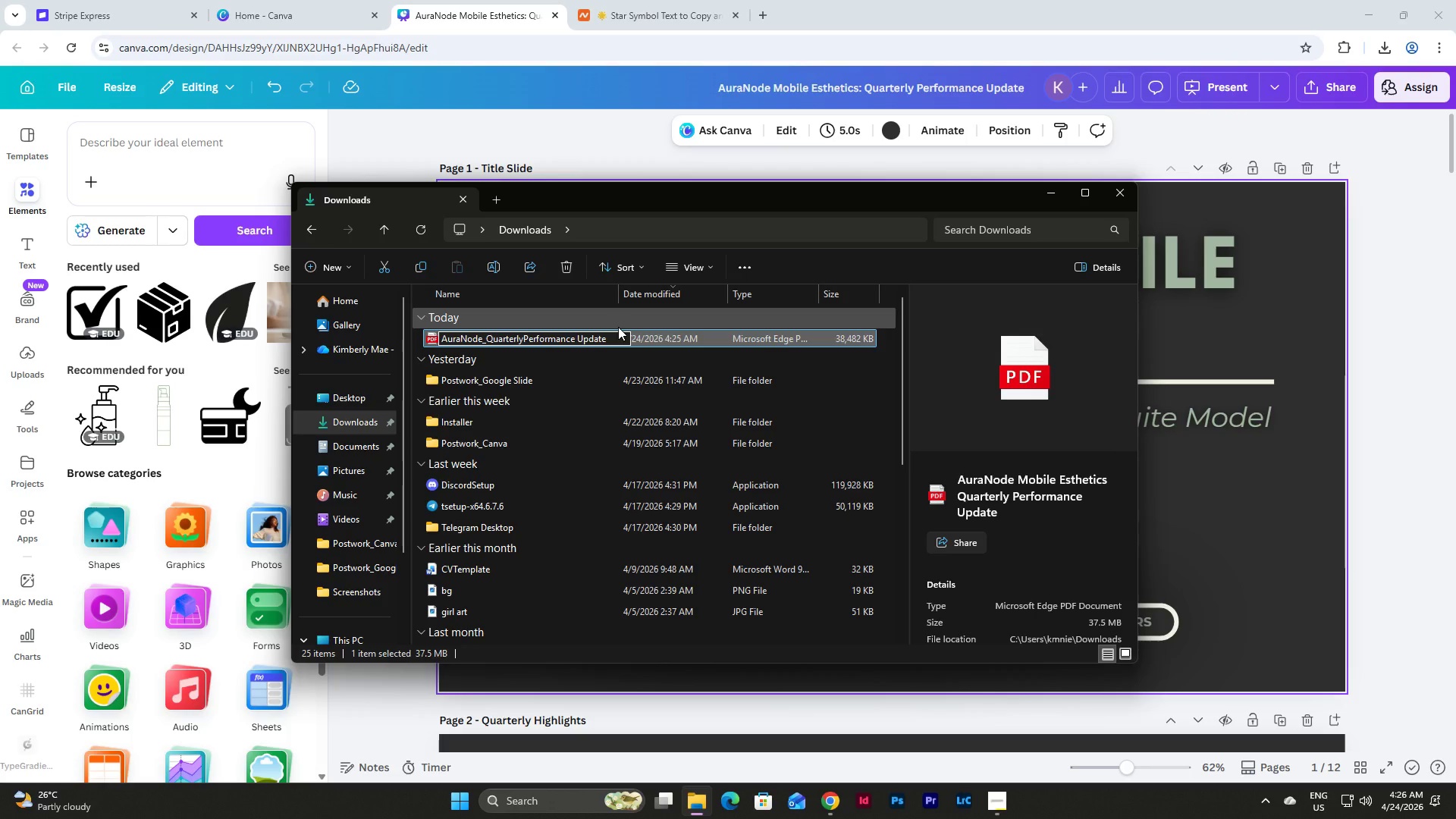 
key(Backspace)
 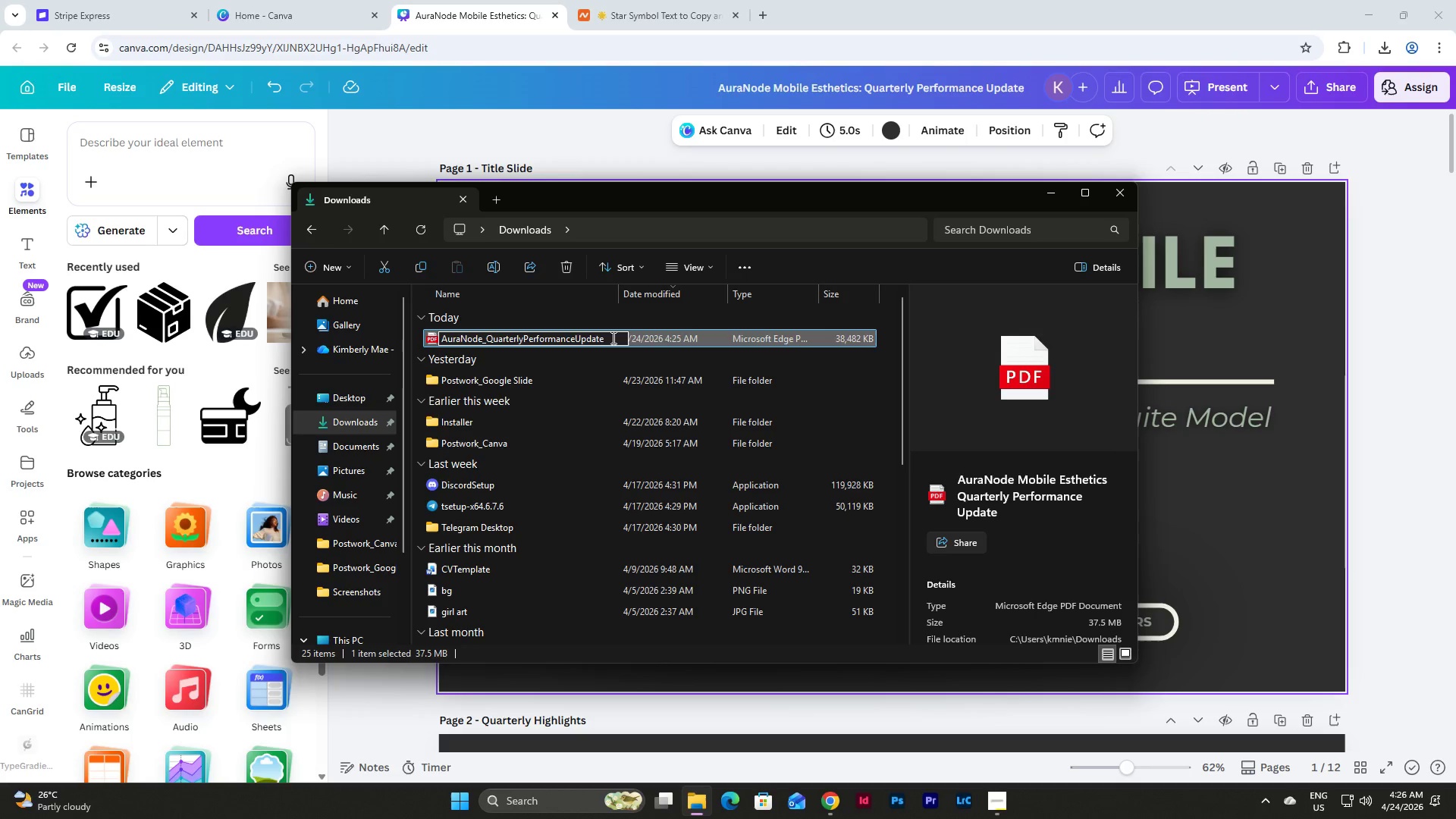 
left_click([612, 337])
 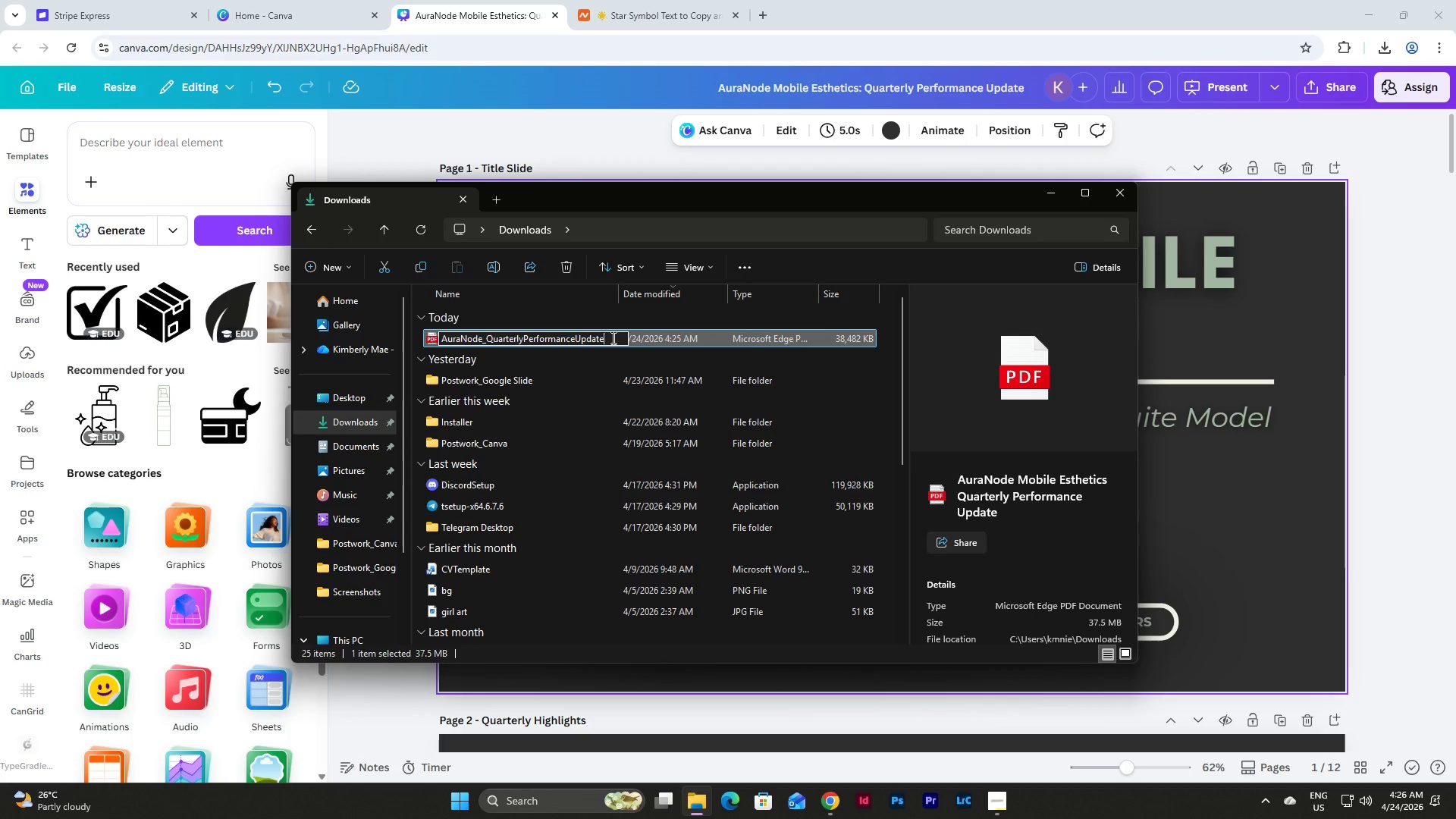 
type(_Final)
 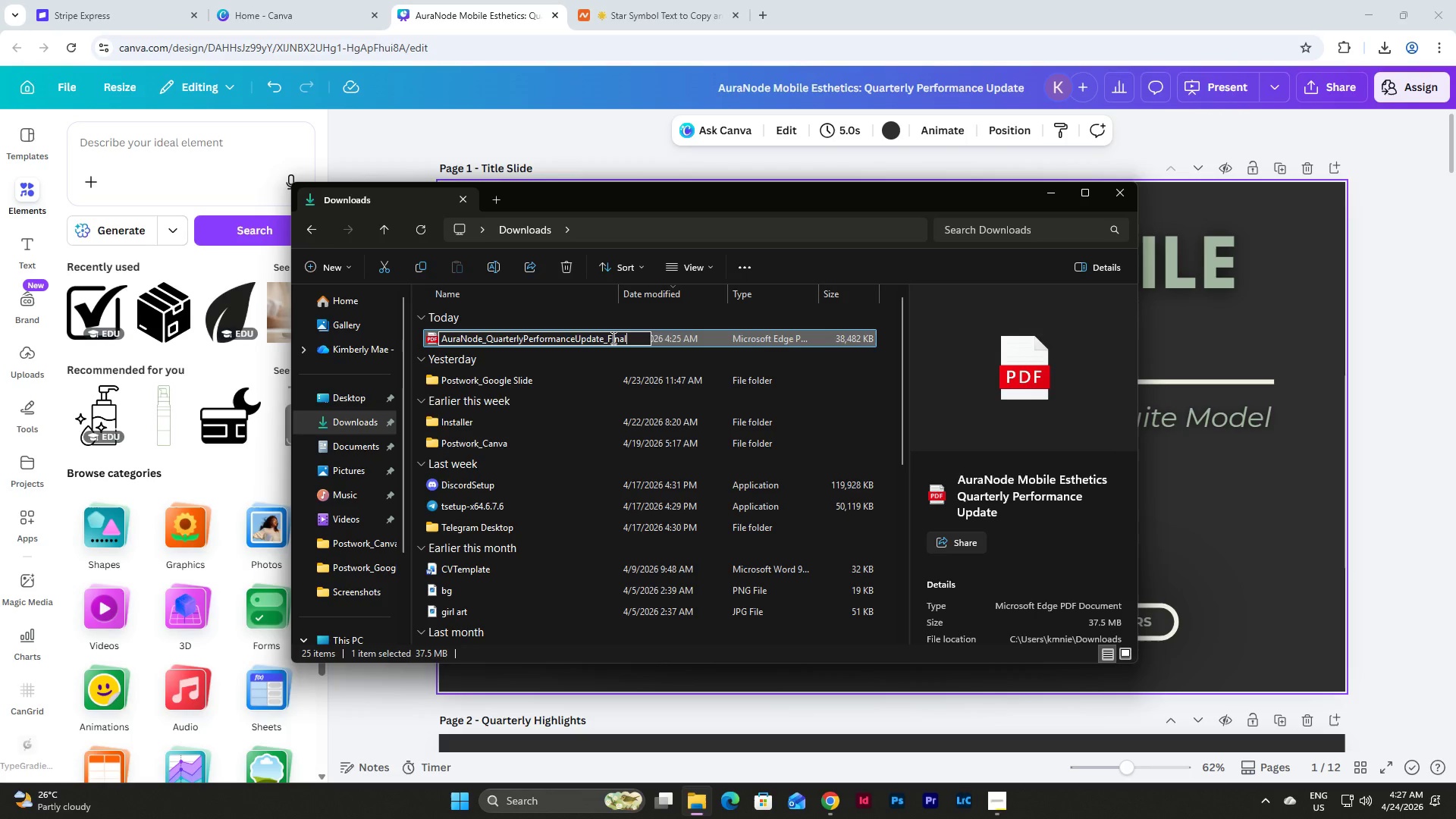 
key(Control+A)
 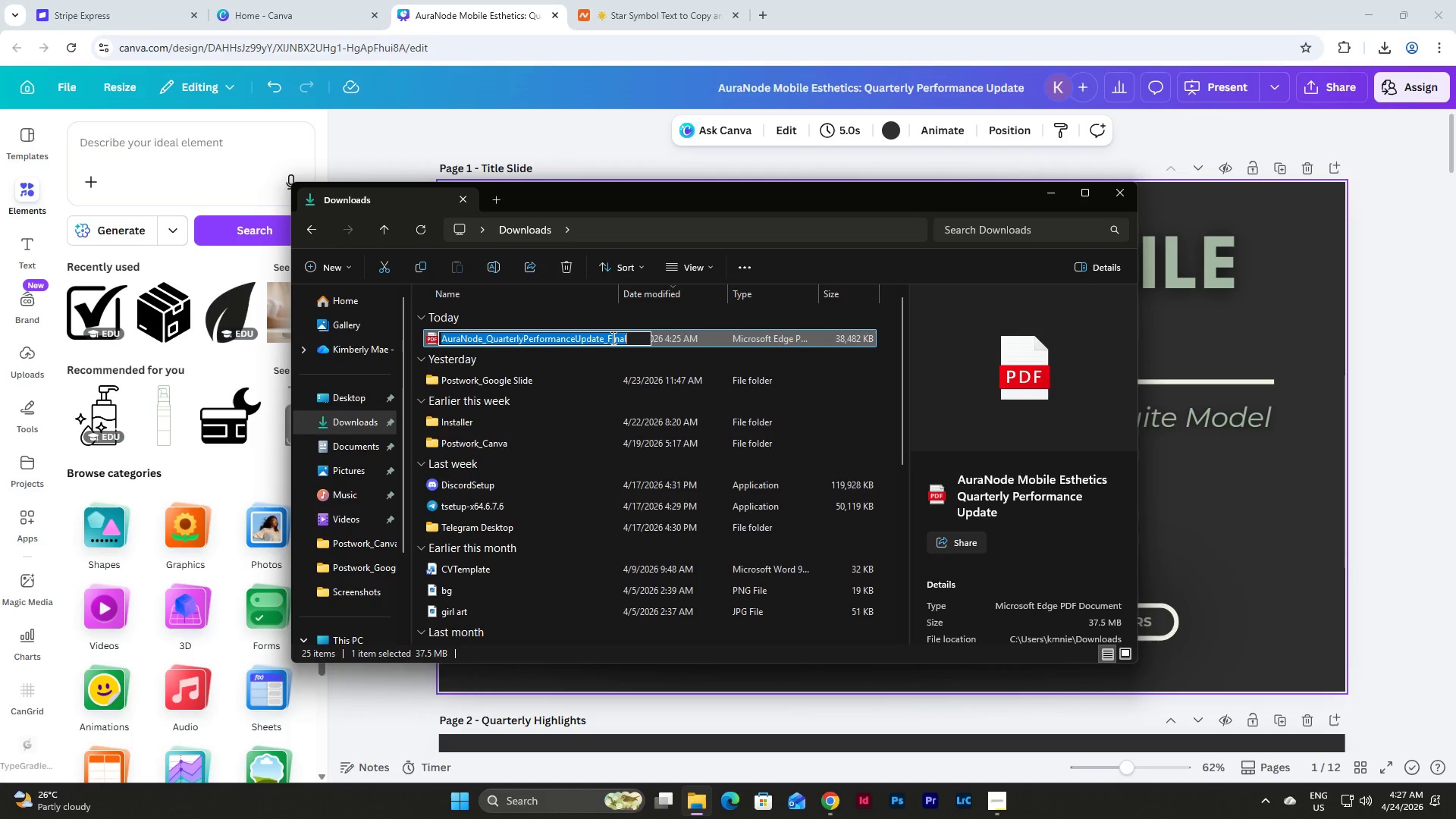 
key(Control+C)
 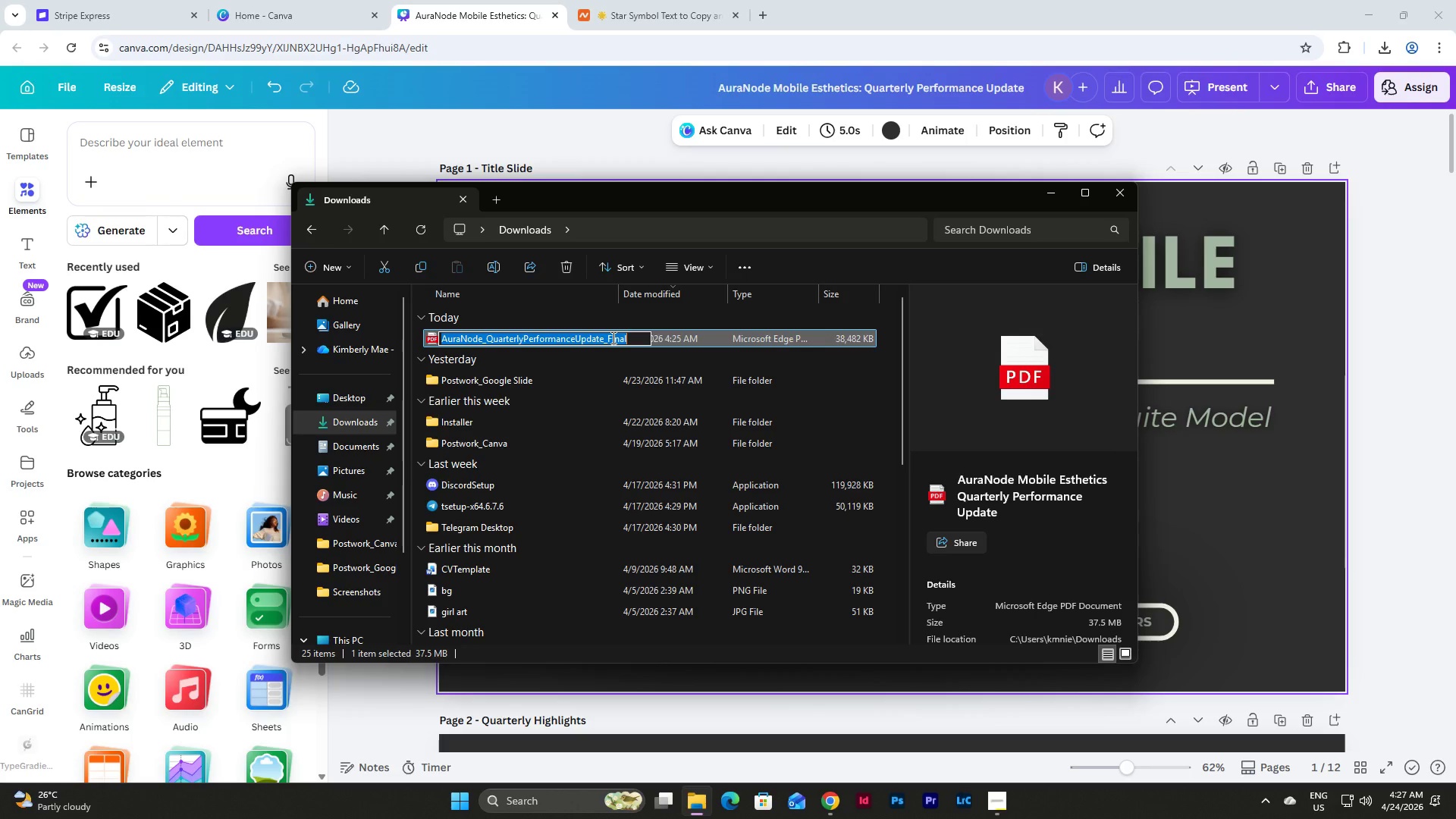 
key(Enter)
 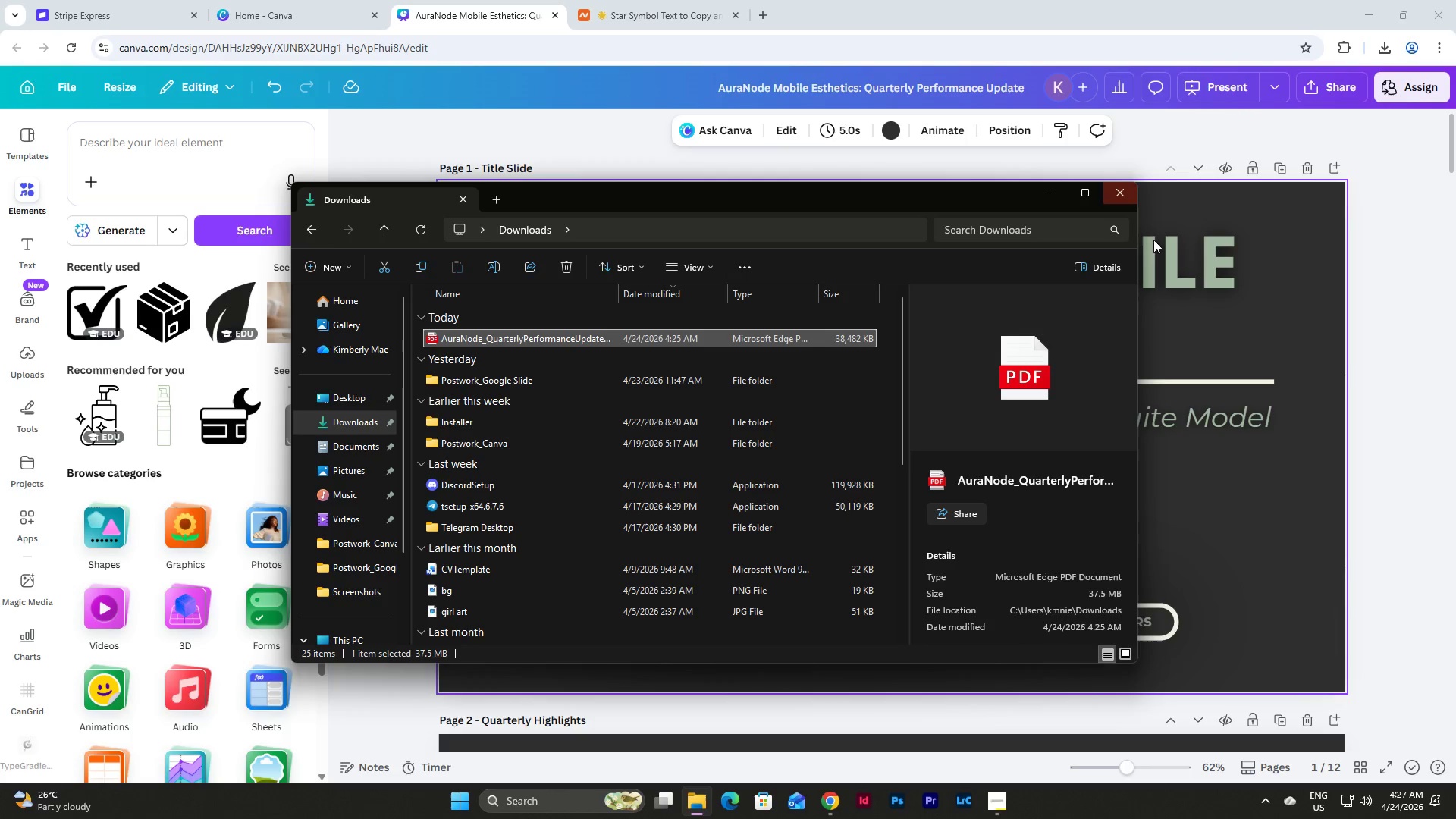 
left_click([1042, 191])
 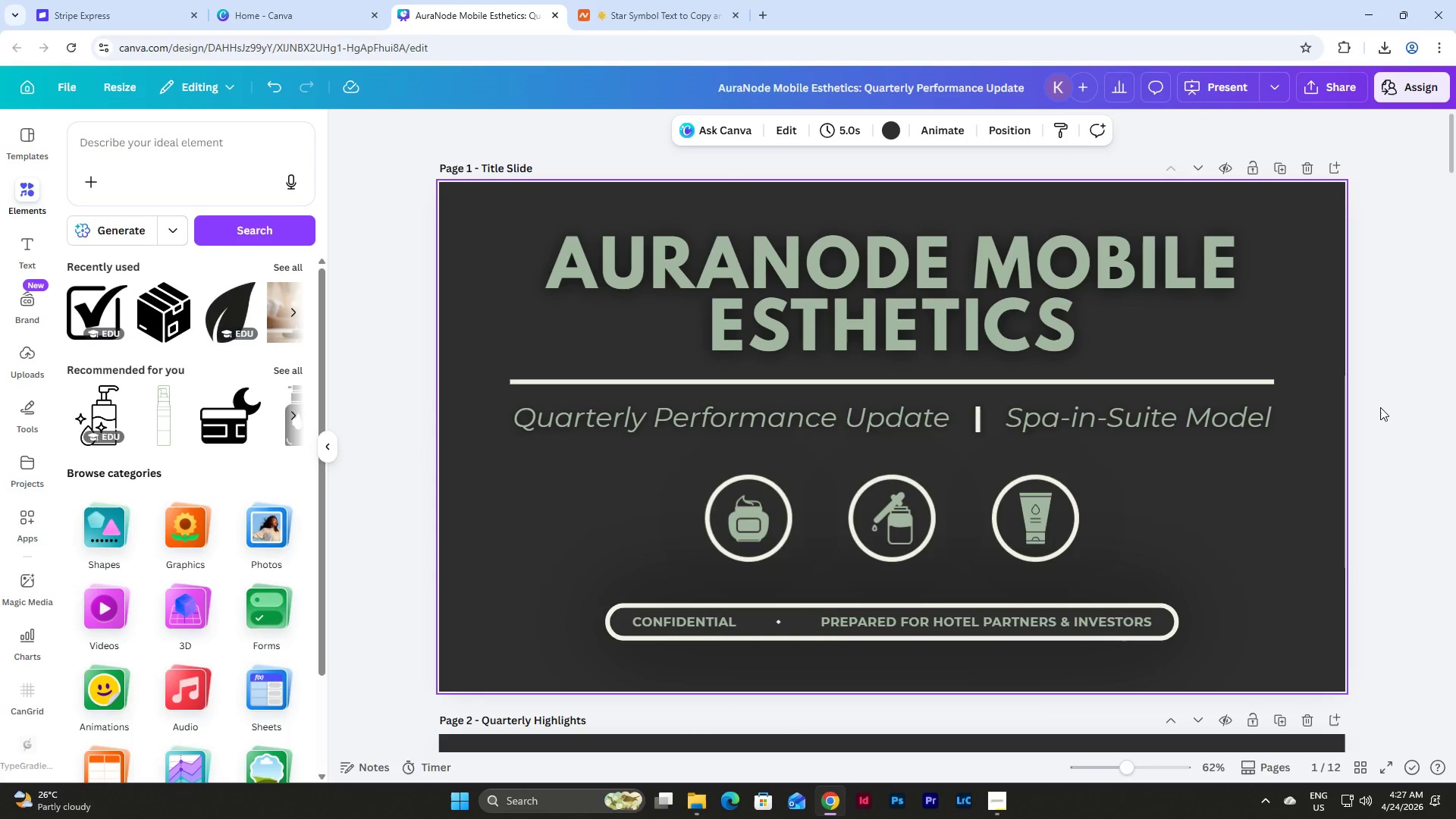 
left_click([1380, 407])
 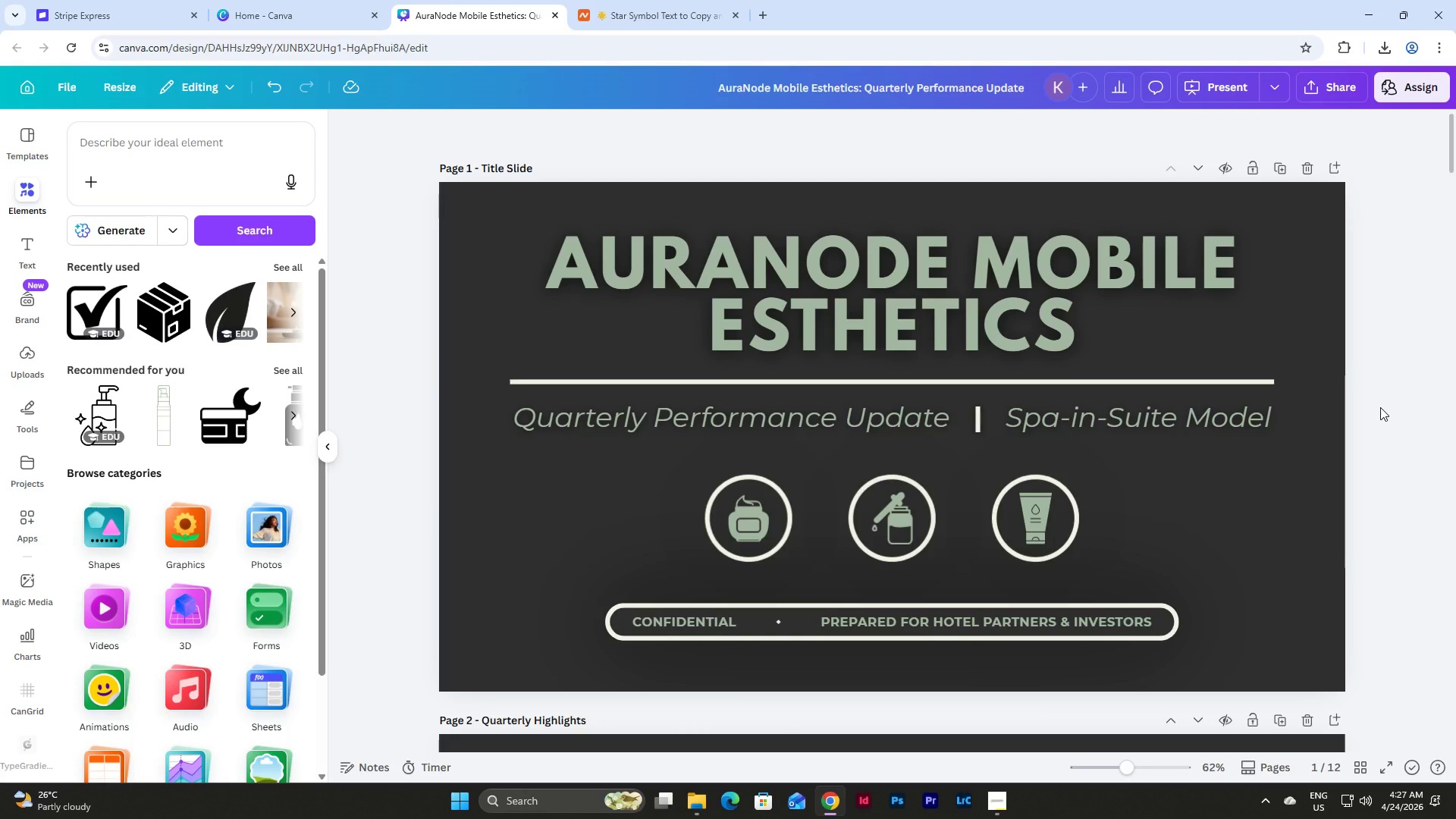 
scroll: coordinate [1380, 407], scroll_direction: up, amount: 9.0
 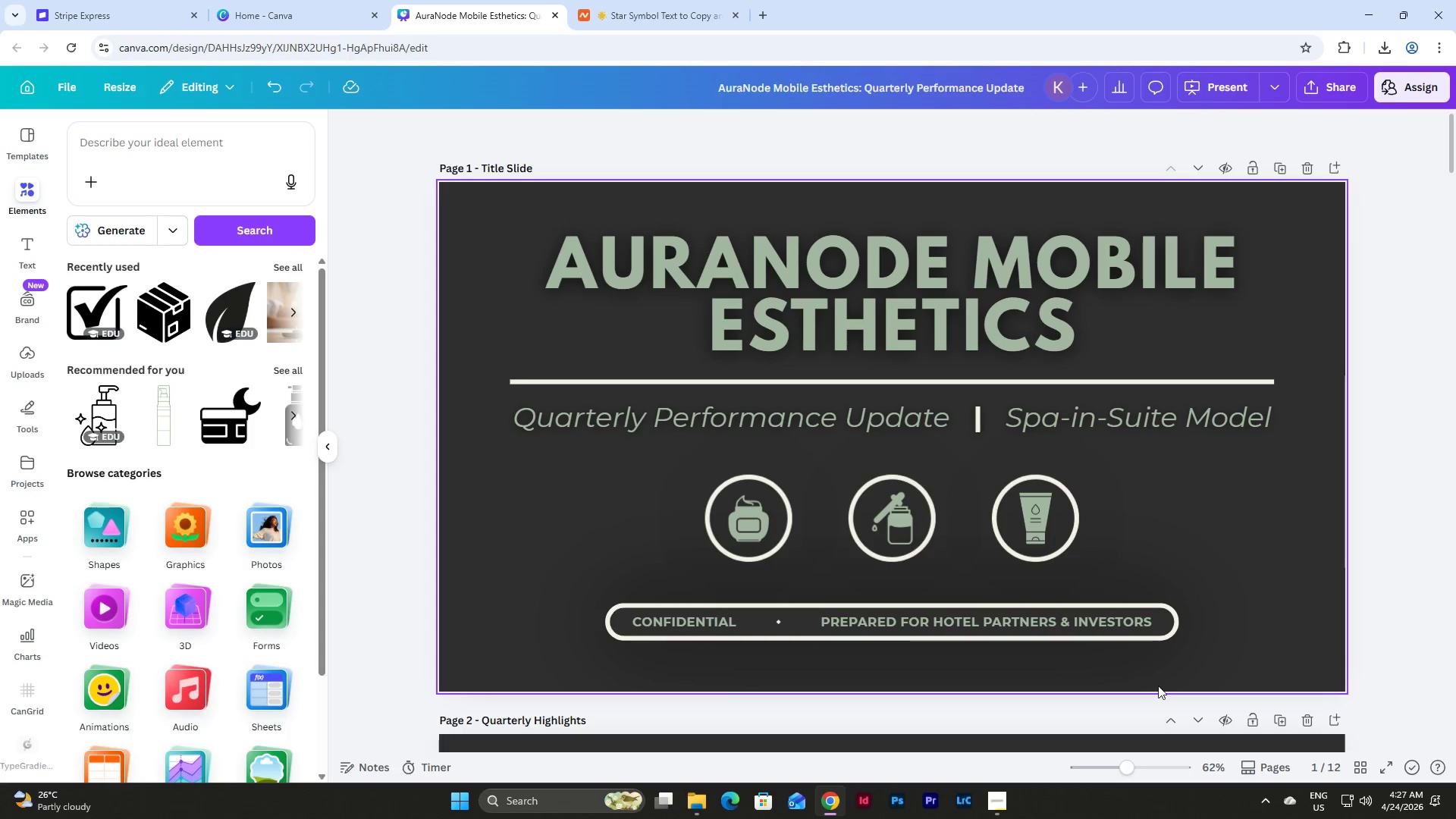 
left_click([1000, 800])